 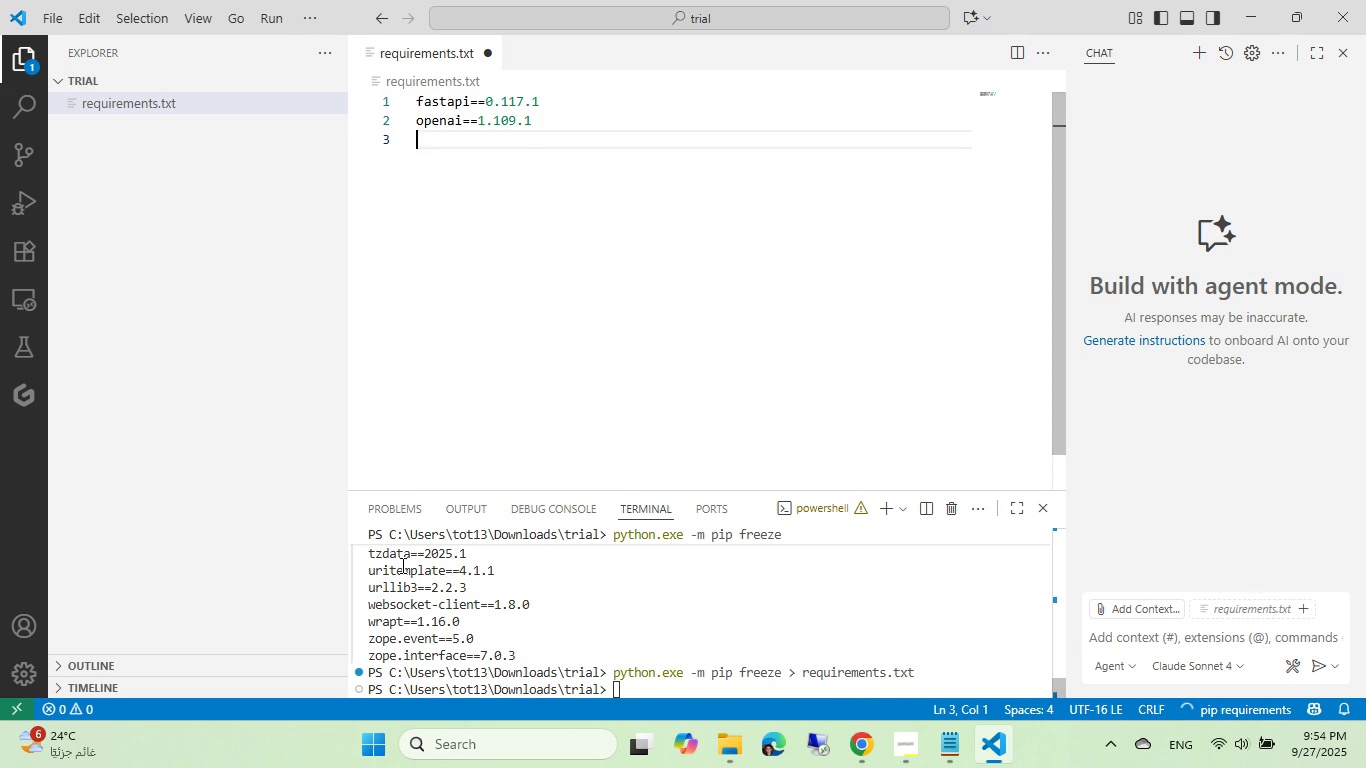 
key(Backspace)
 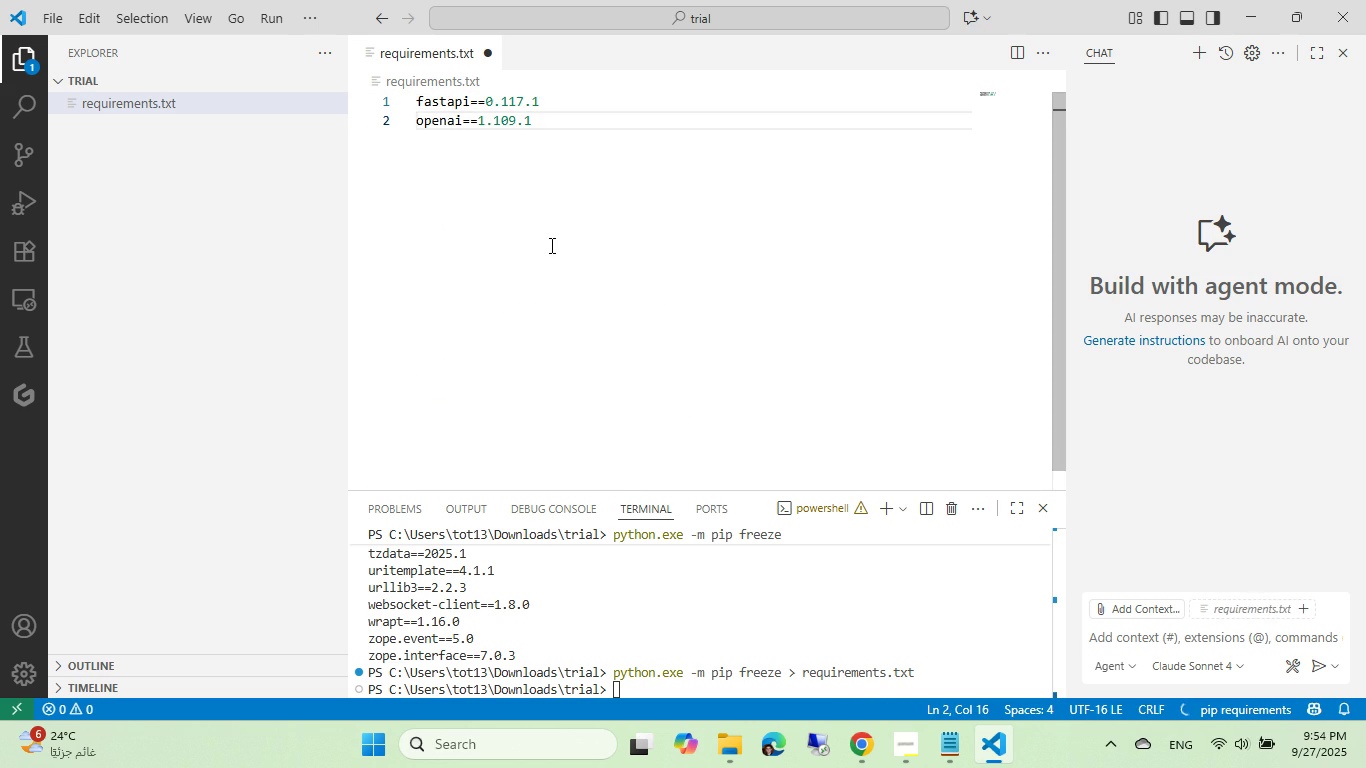 
key(Control+ControlLeft)
 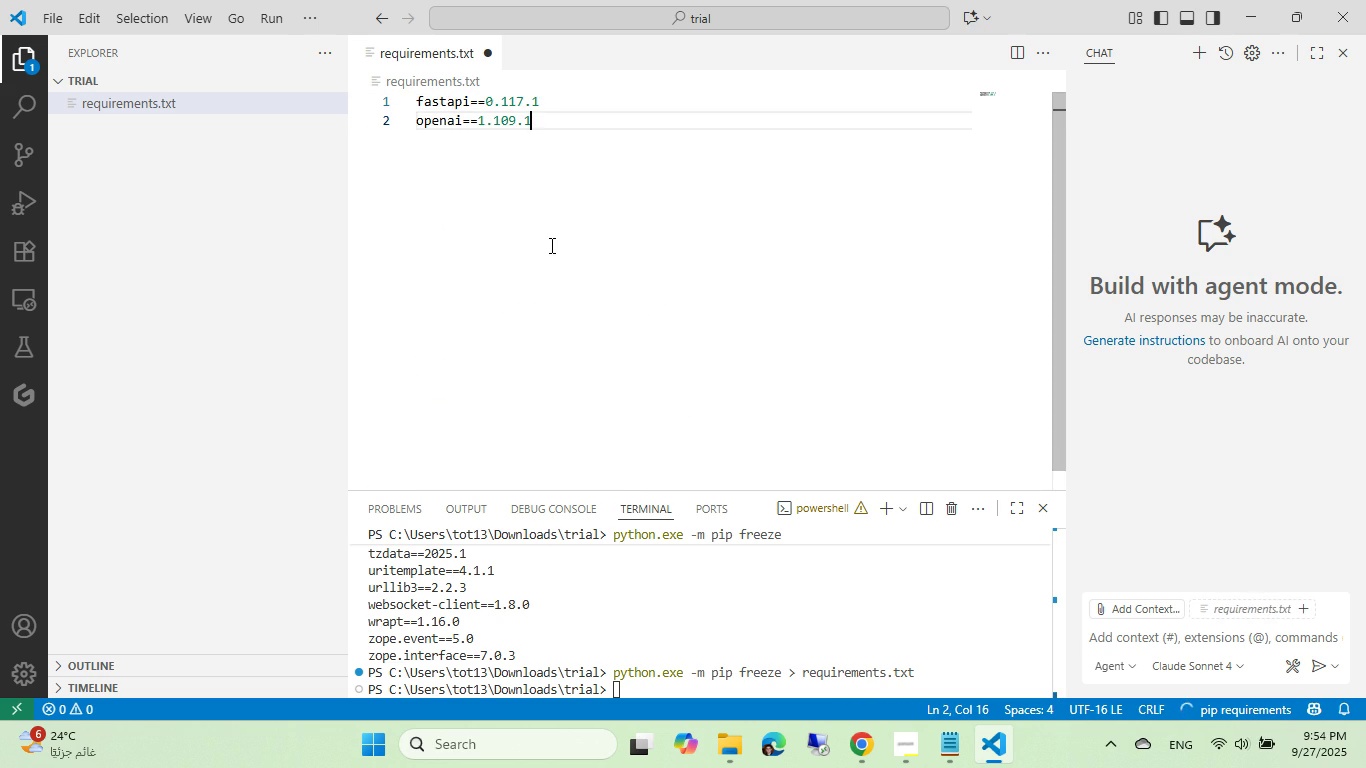 
key(Control+S)
 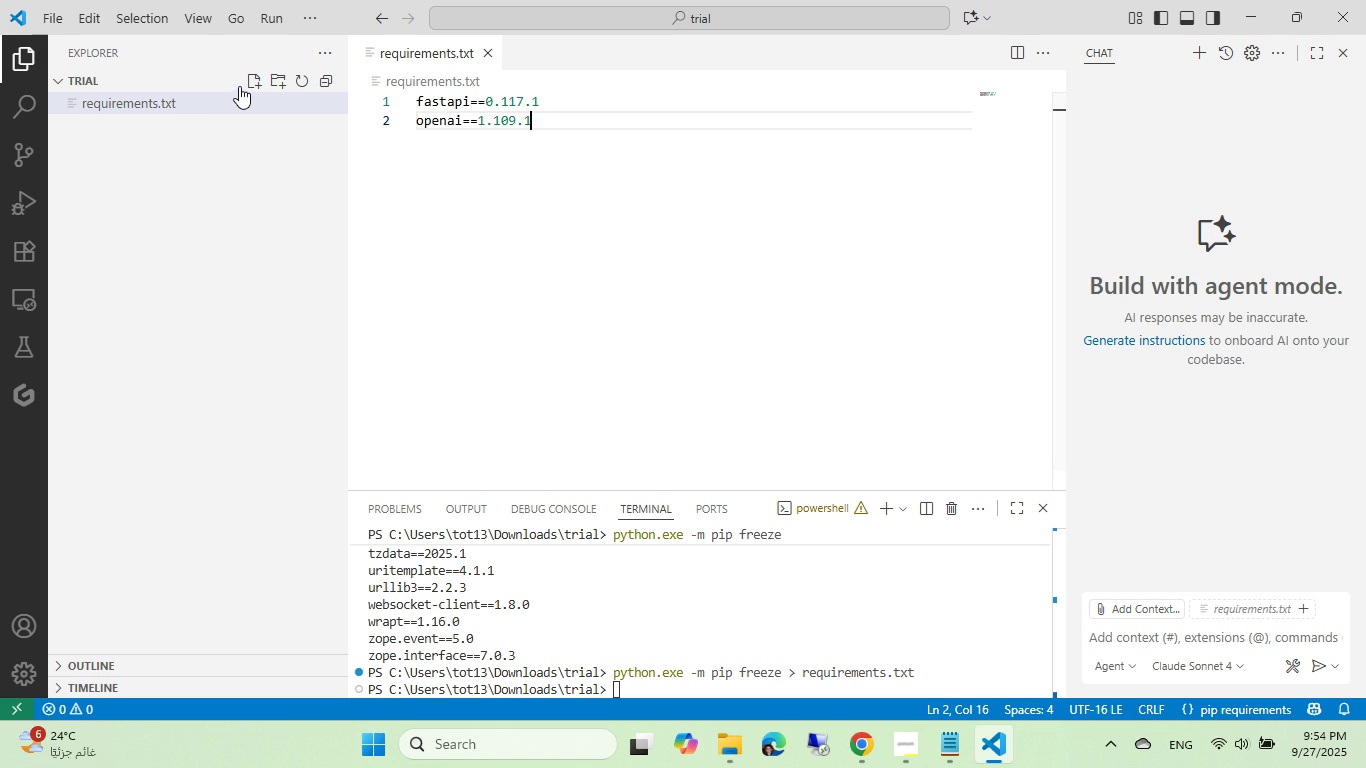 
left_click([250, 86])
 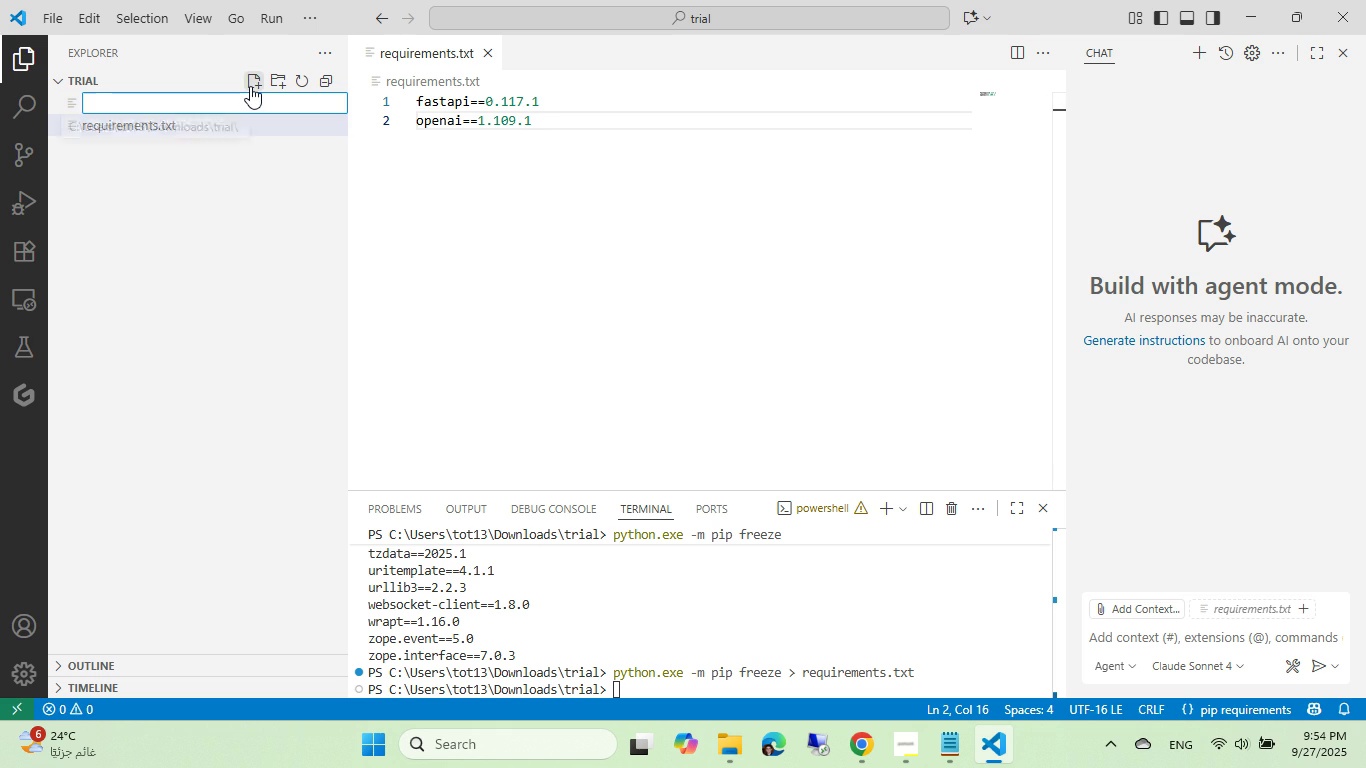 
type(api.py)
 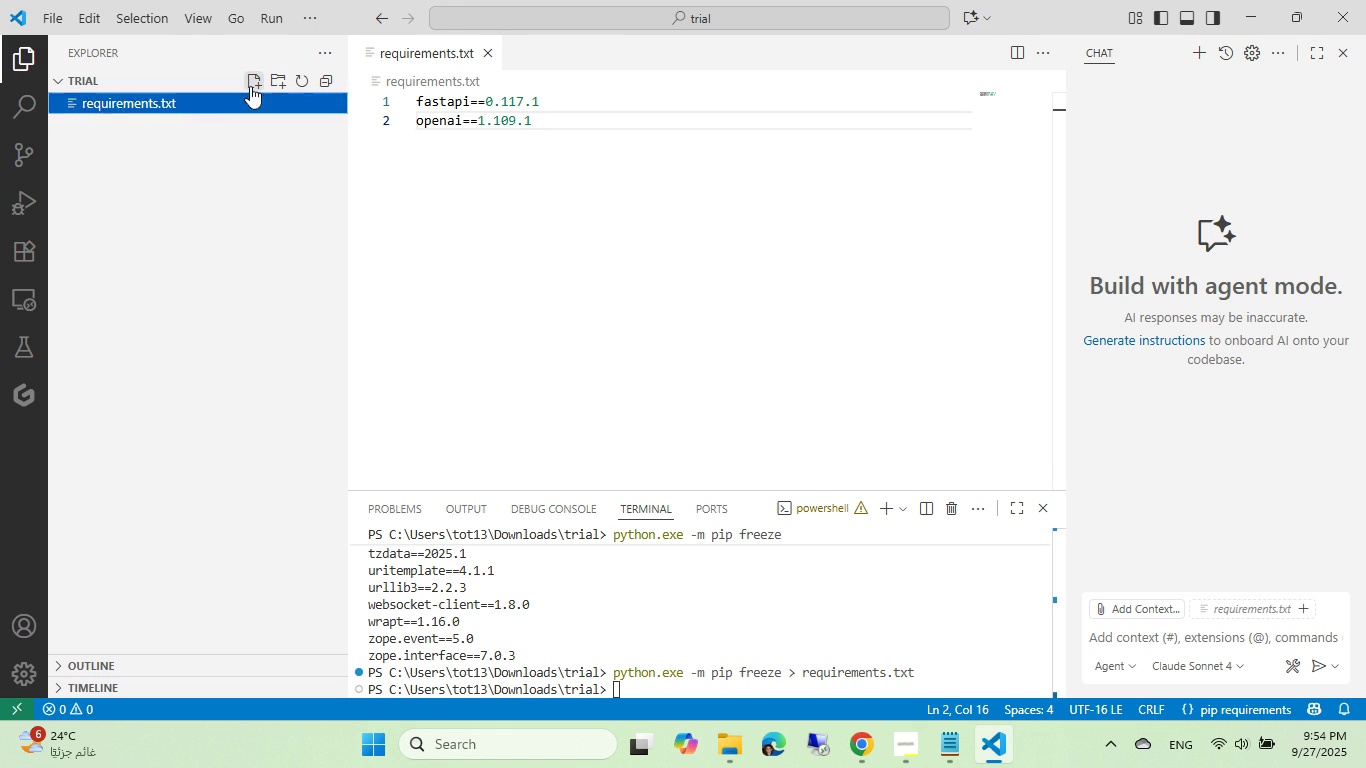 
key(Enter)
 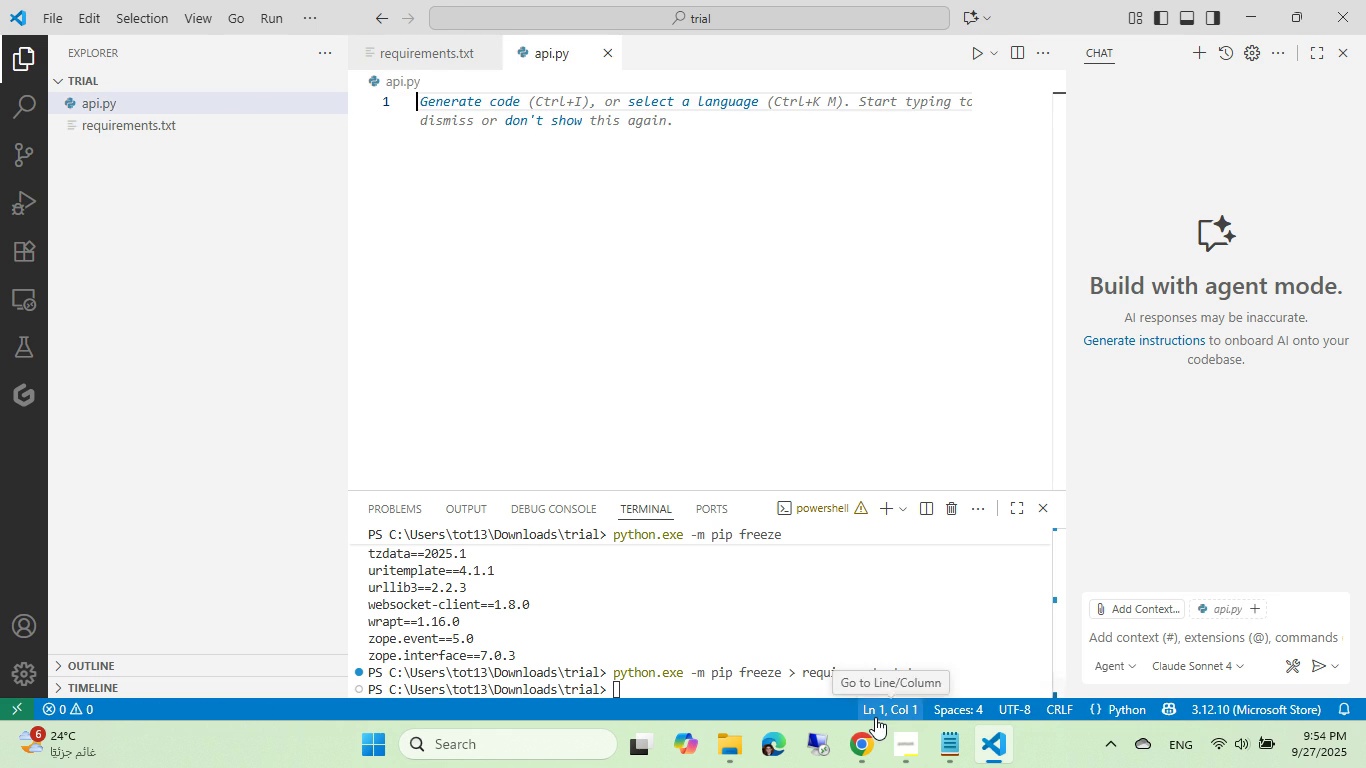 
left_click([858, 745])
 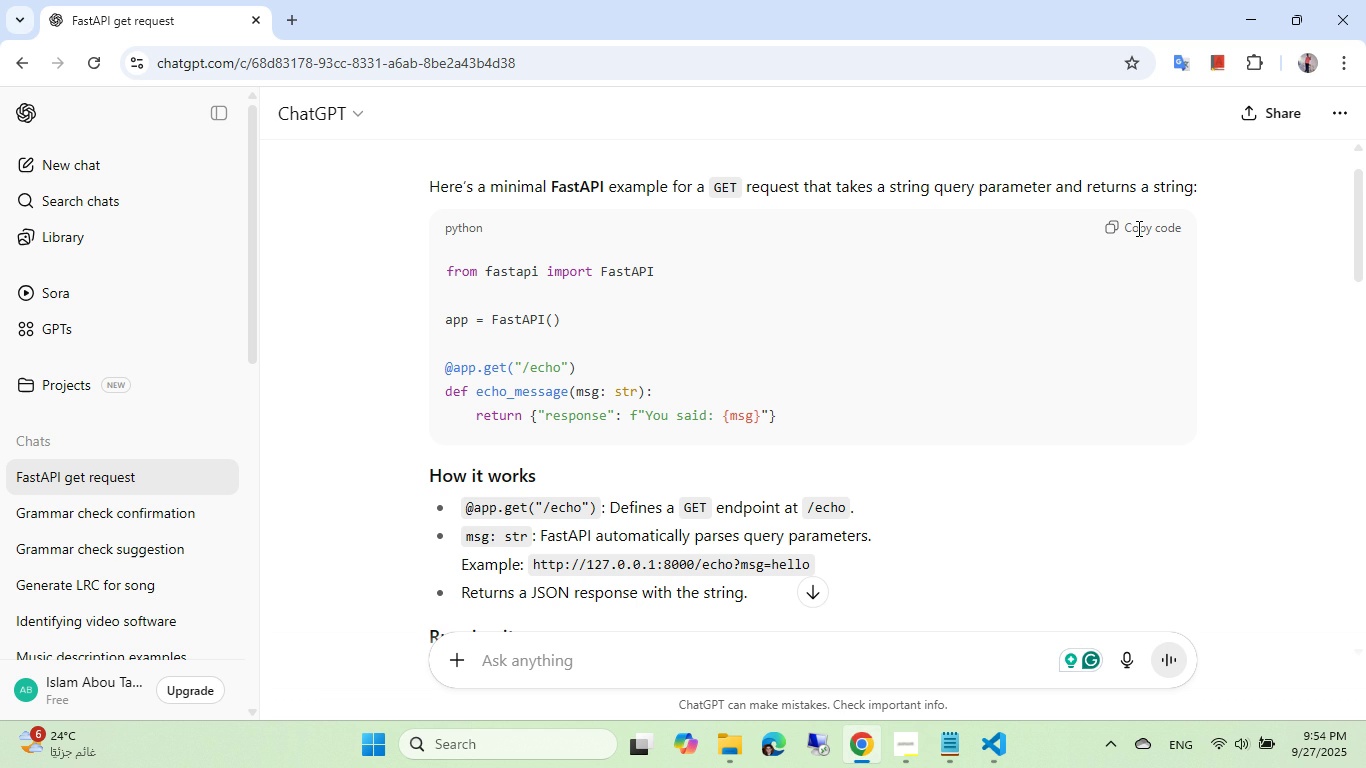 
left_click([1137, 228])
 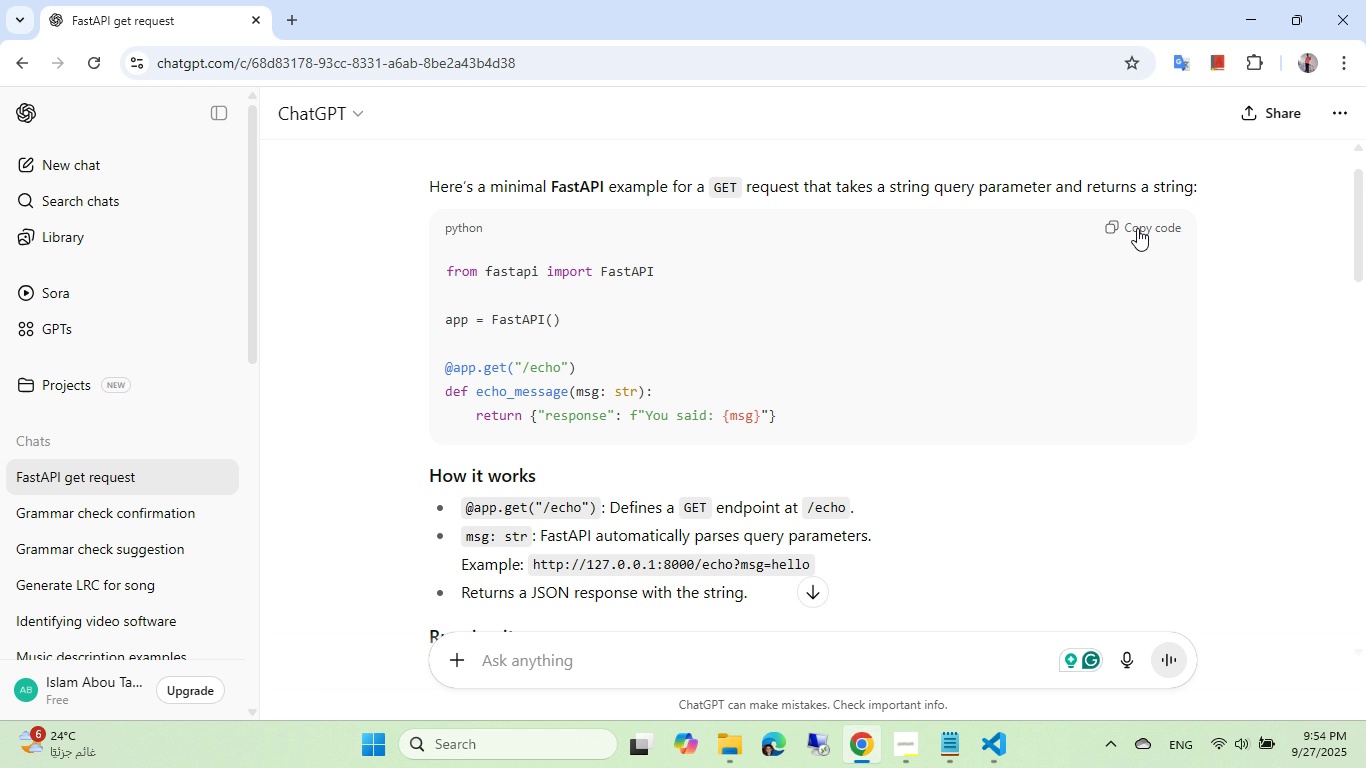 
left_click([1137, 228])